 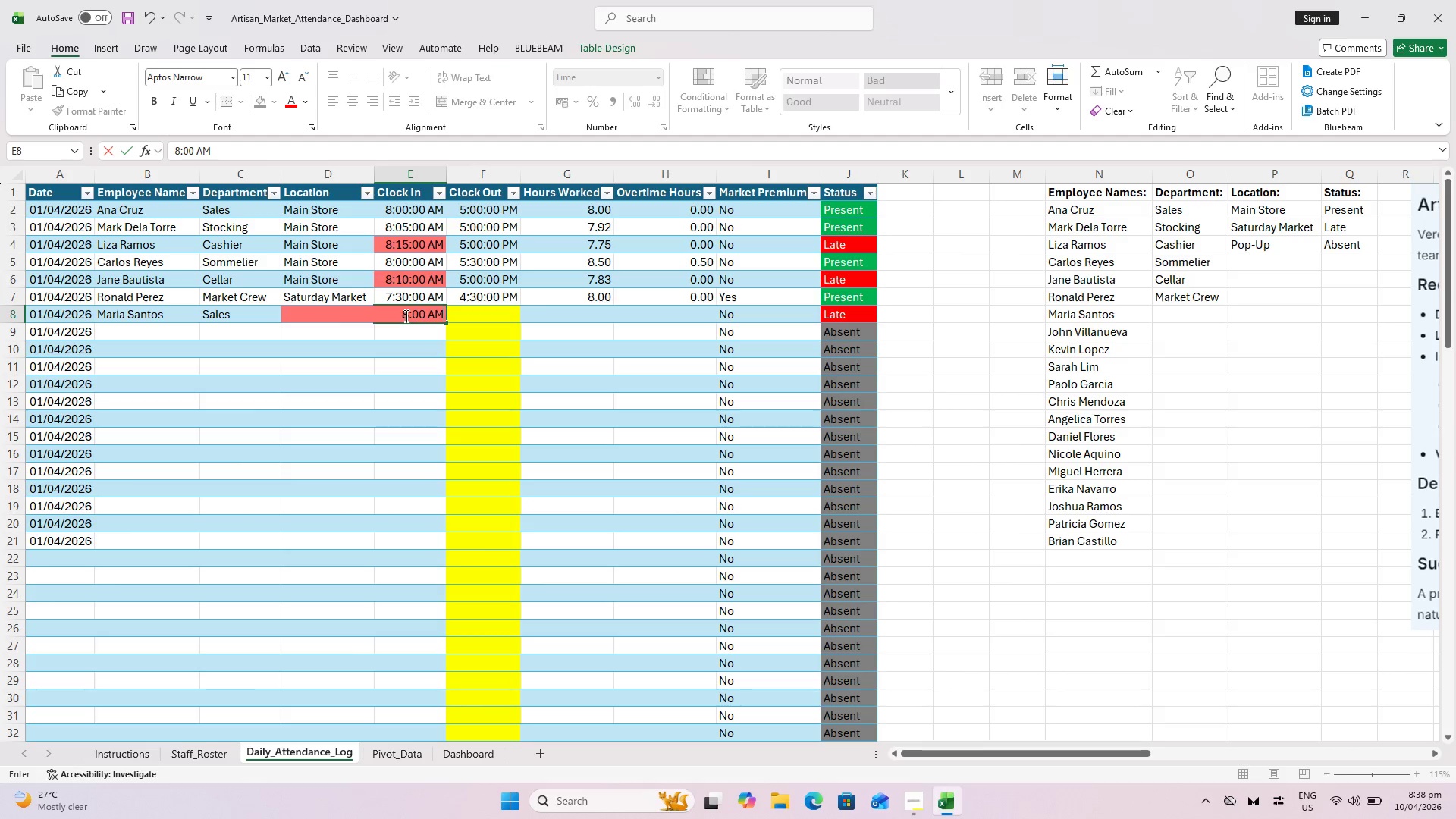 
key(Enter)
 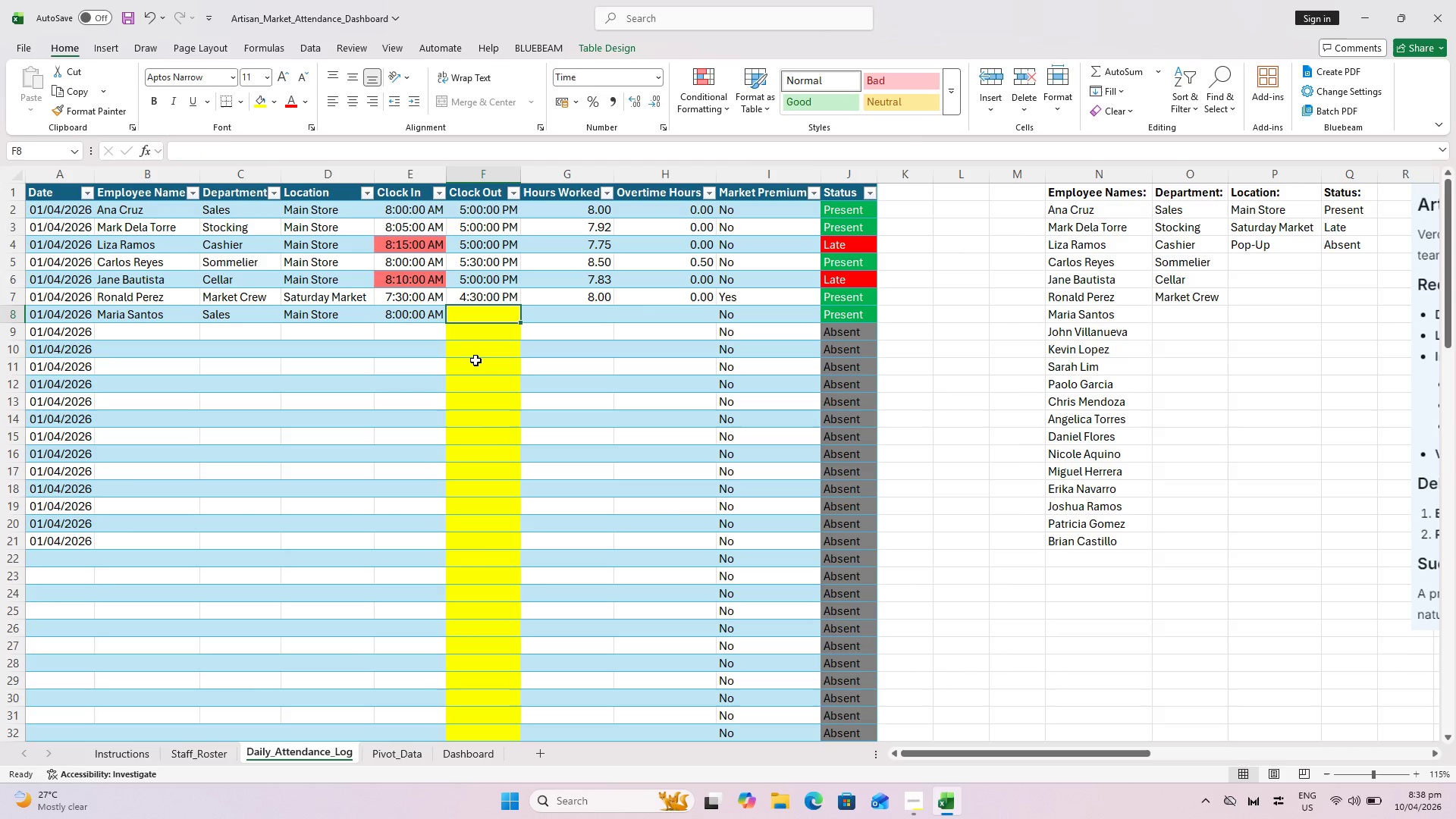 
wait(5.3)
 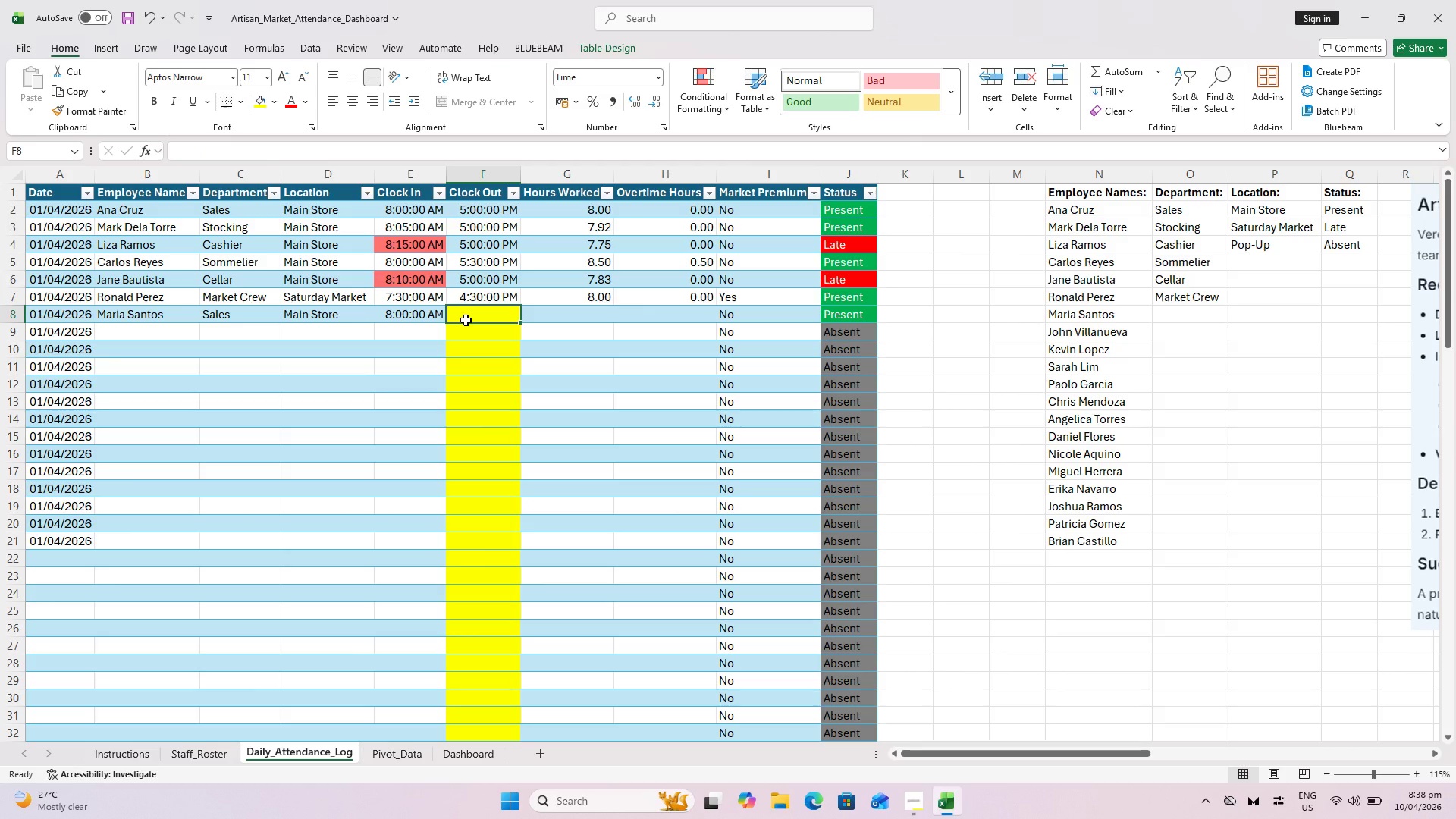 
type(5:00 PM)
 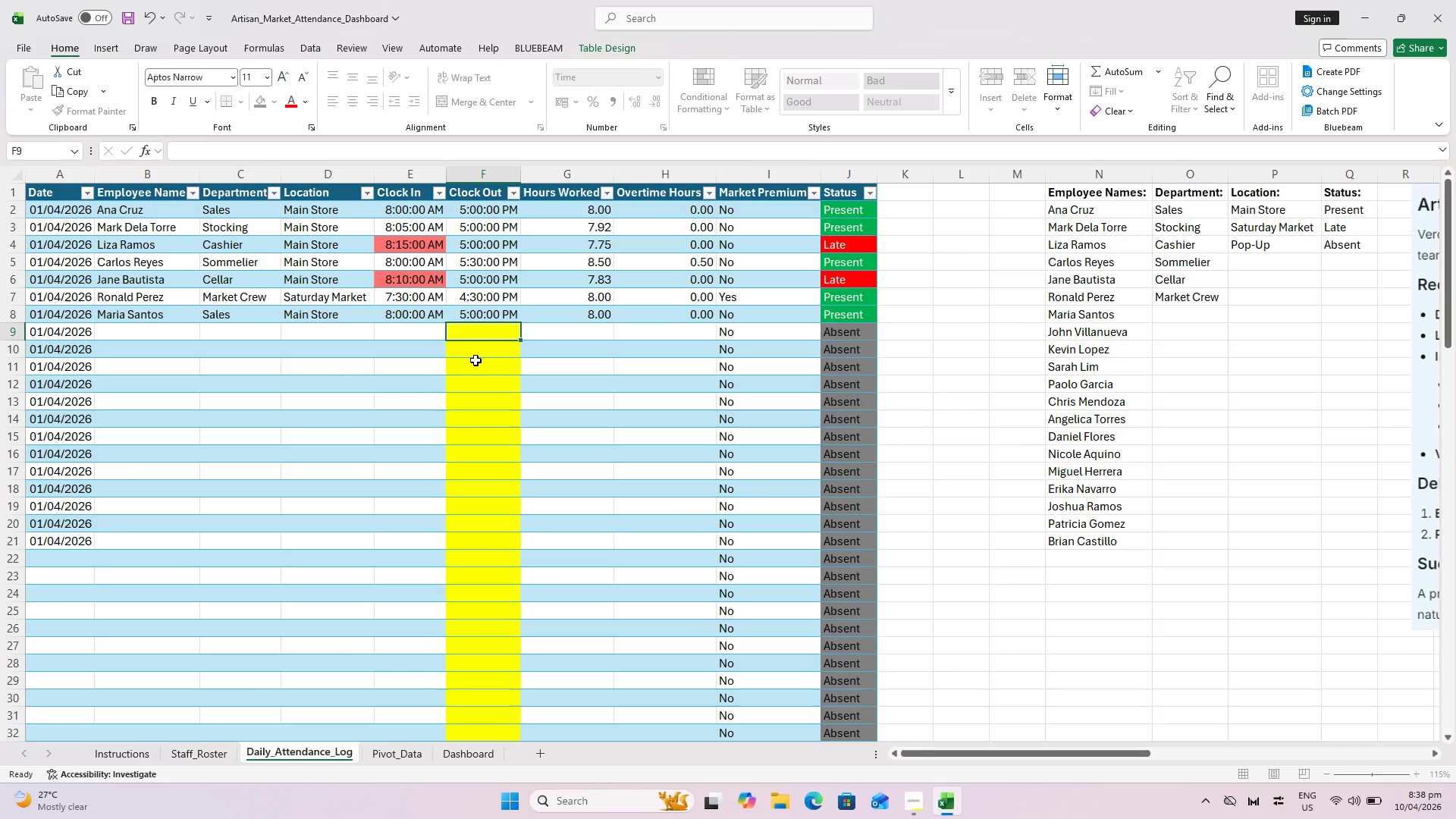 
 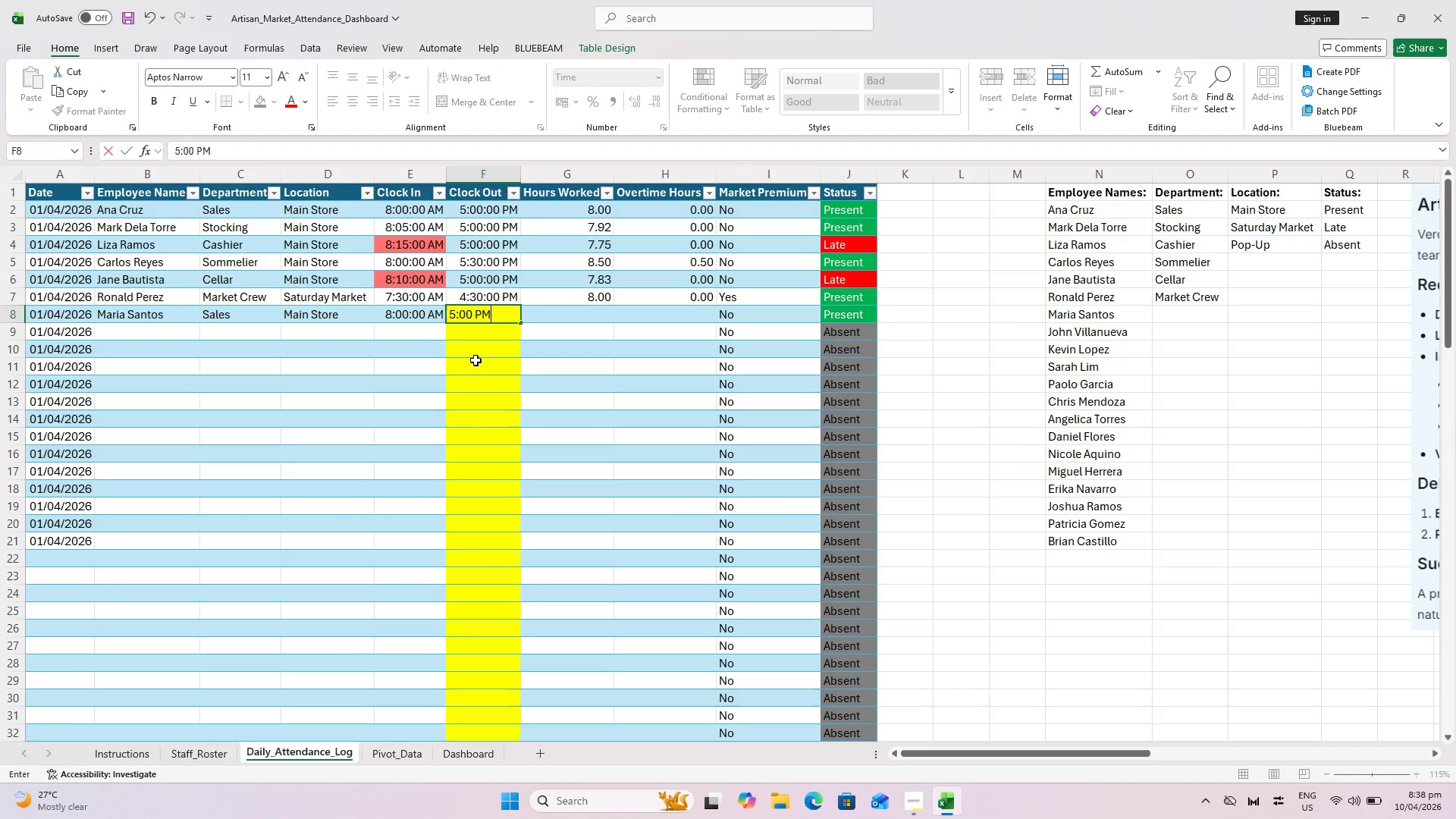 
key(Enter)
 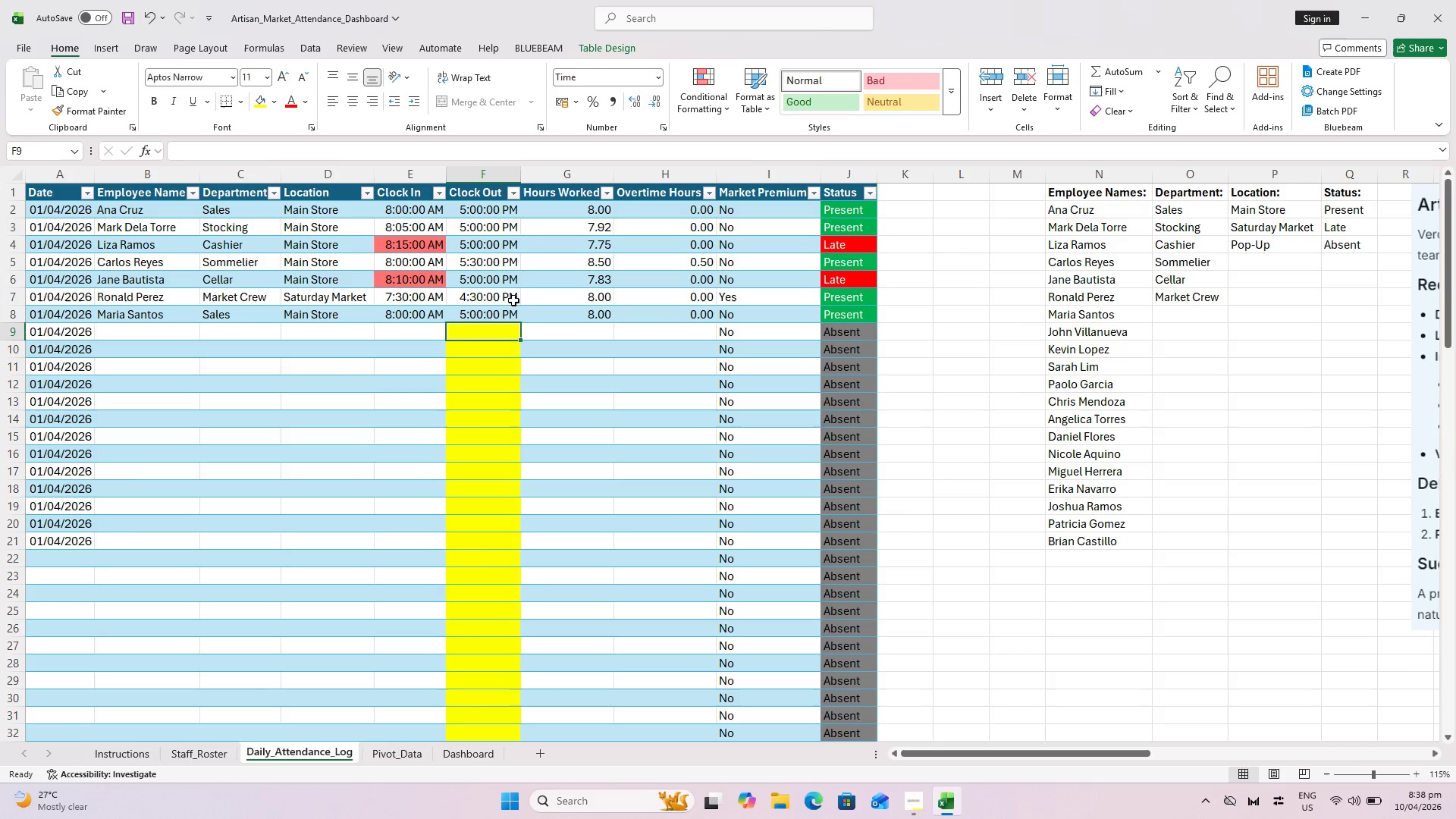 
wait(15.73)
 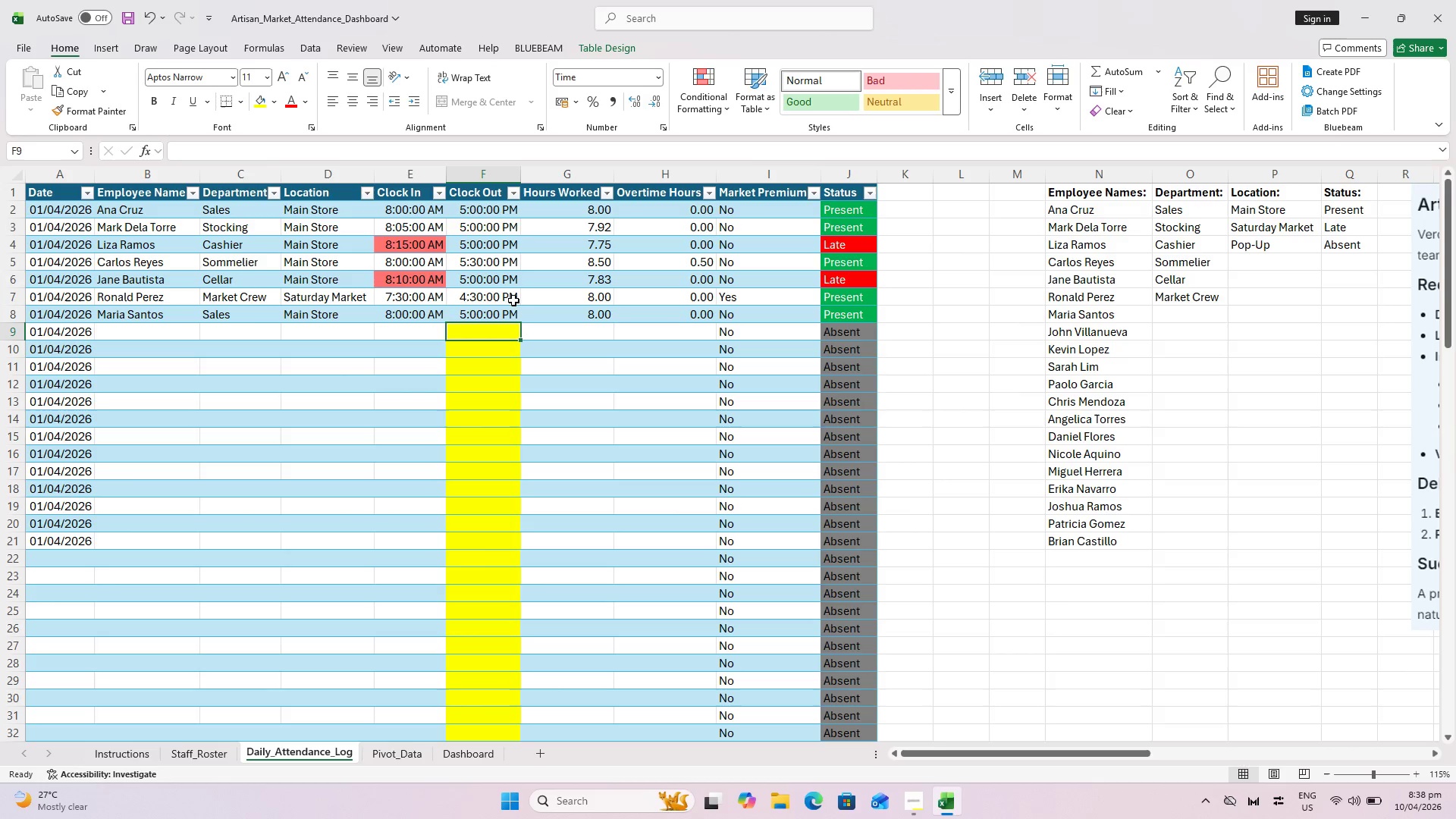 
left_click([119, 322])
 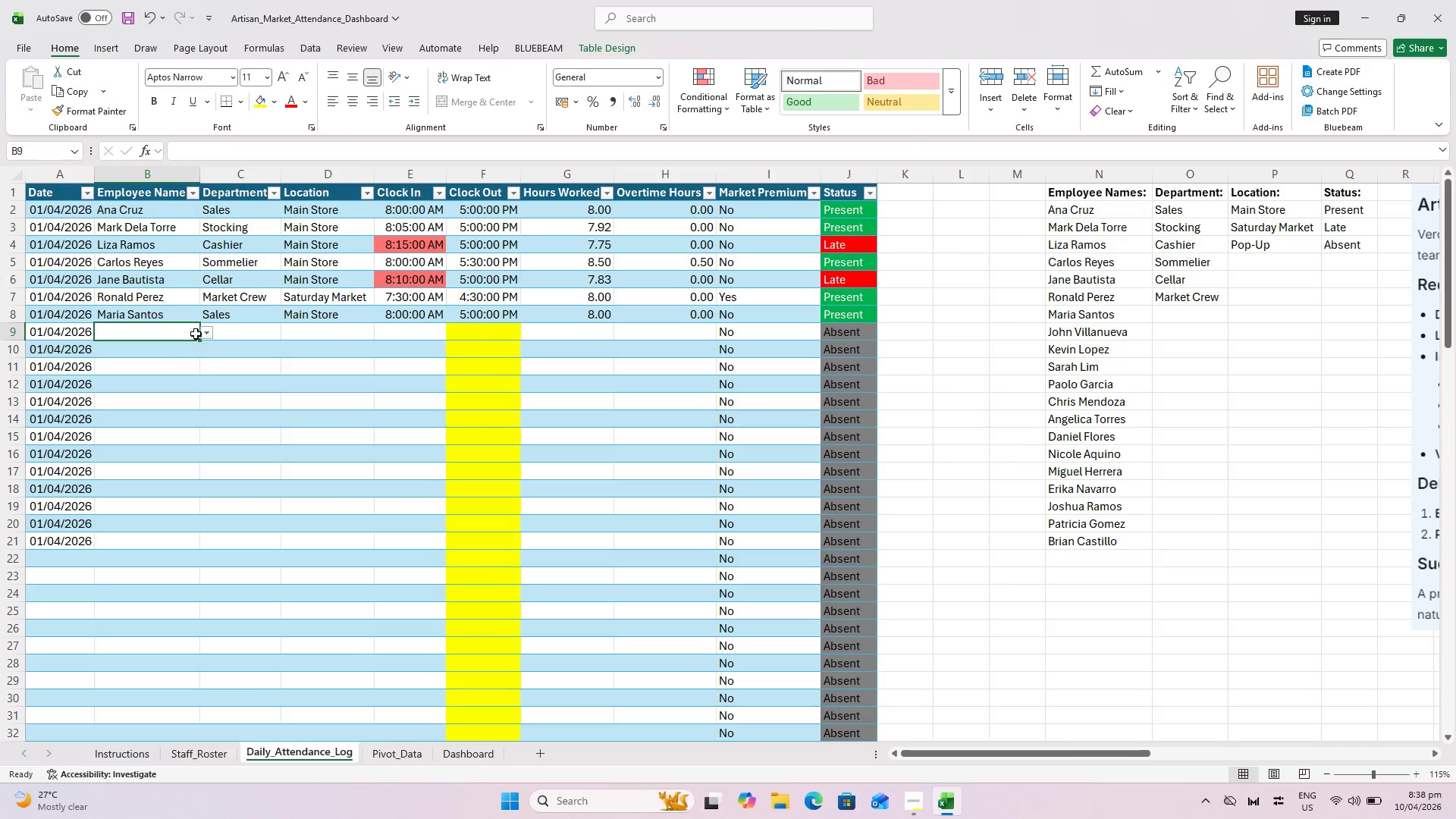 
triple_click([204, 329])
 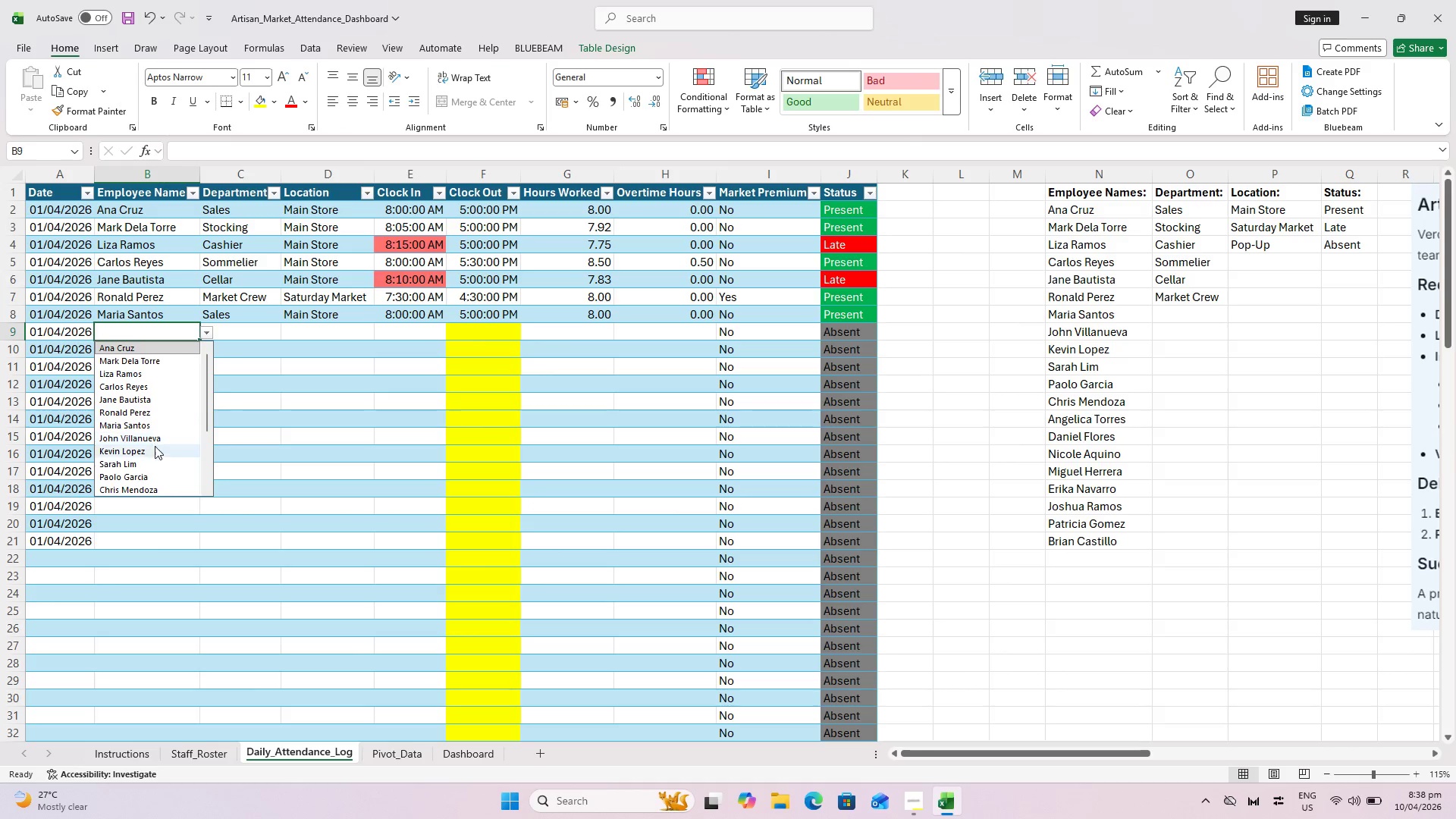 
left_click([155, 438])
 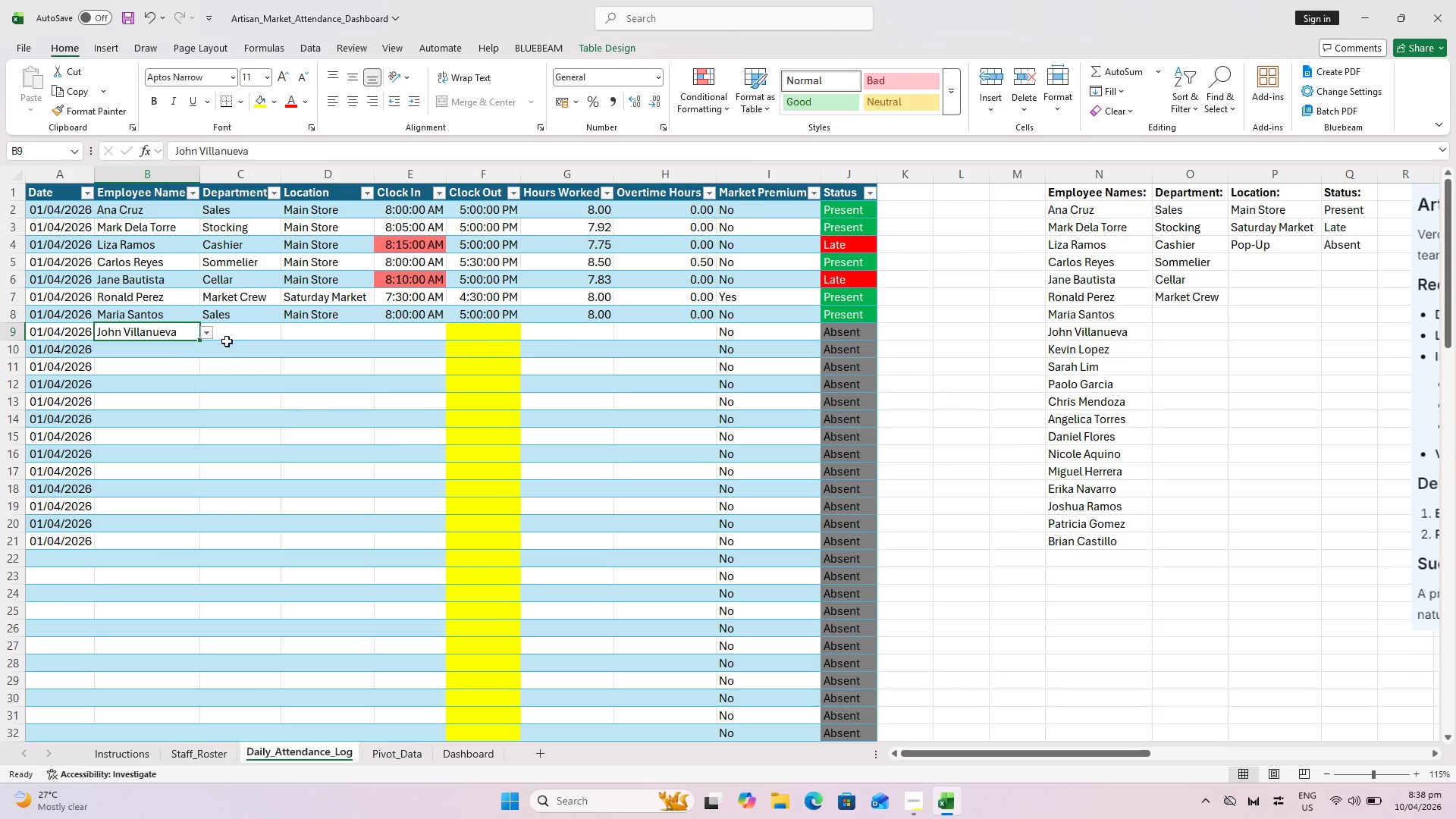 
left_click([237, 336])
 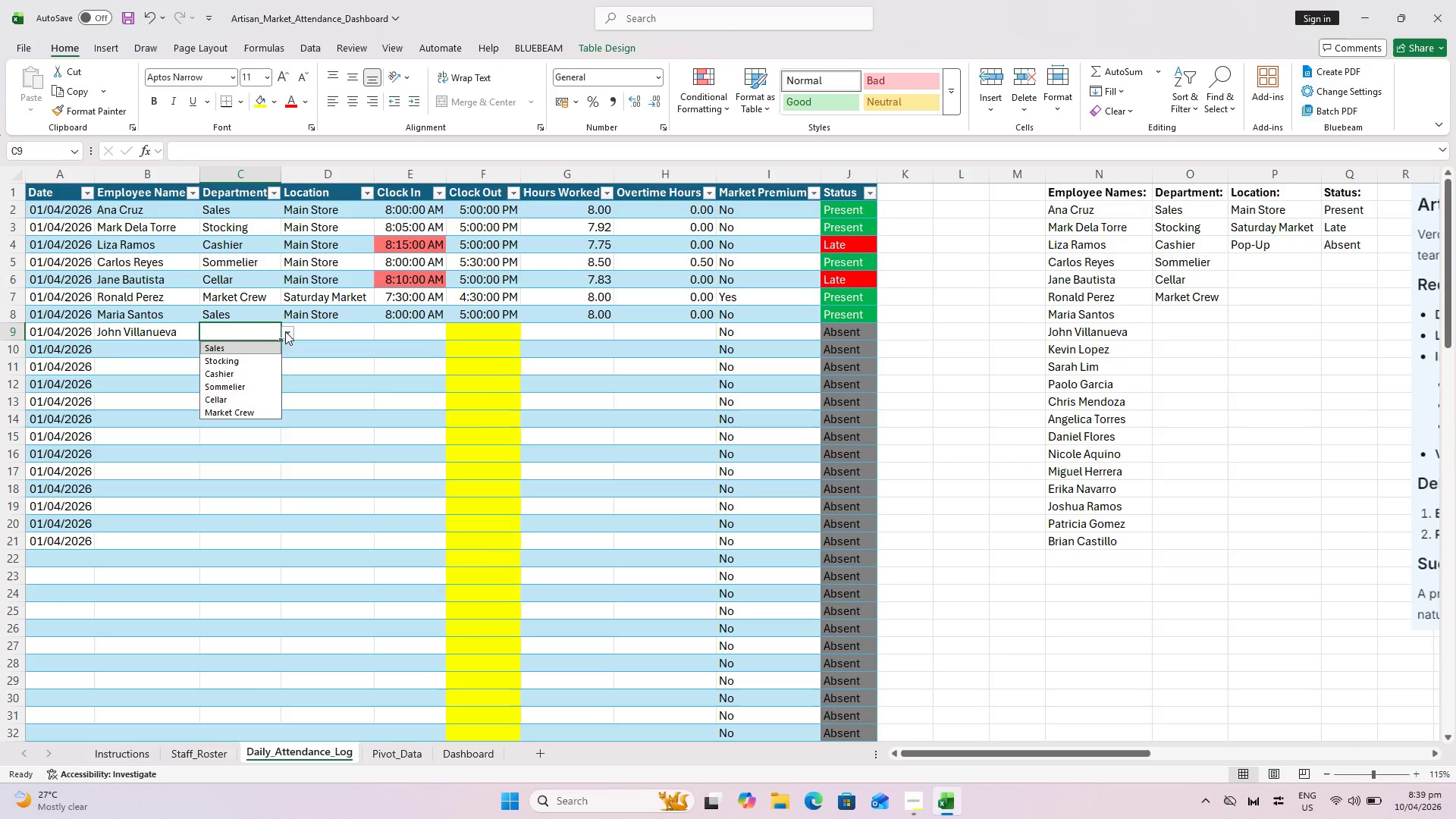 
left_click([263, 365])
 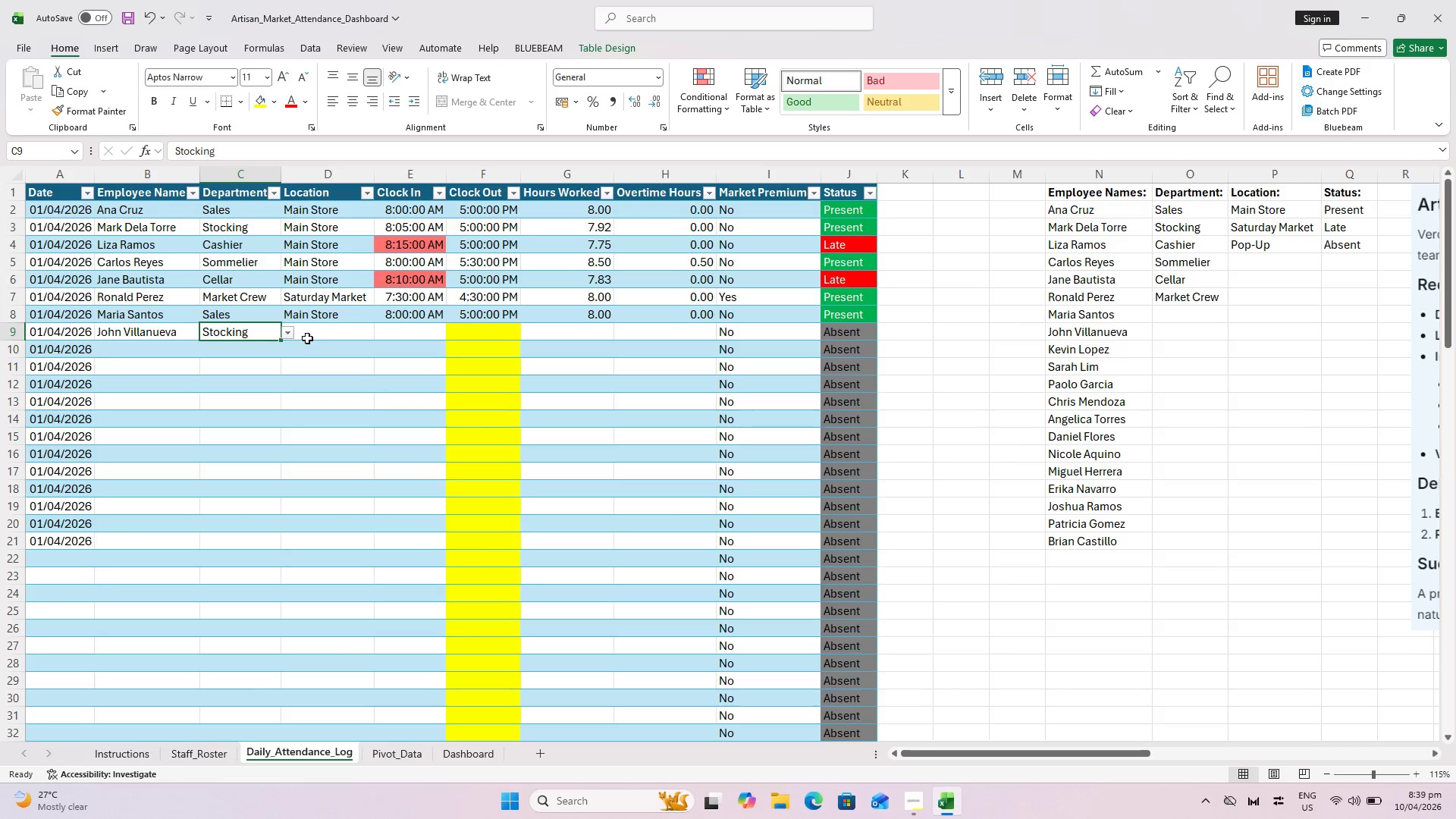 
left_click([312, 335])
 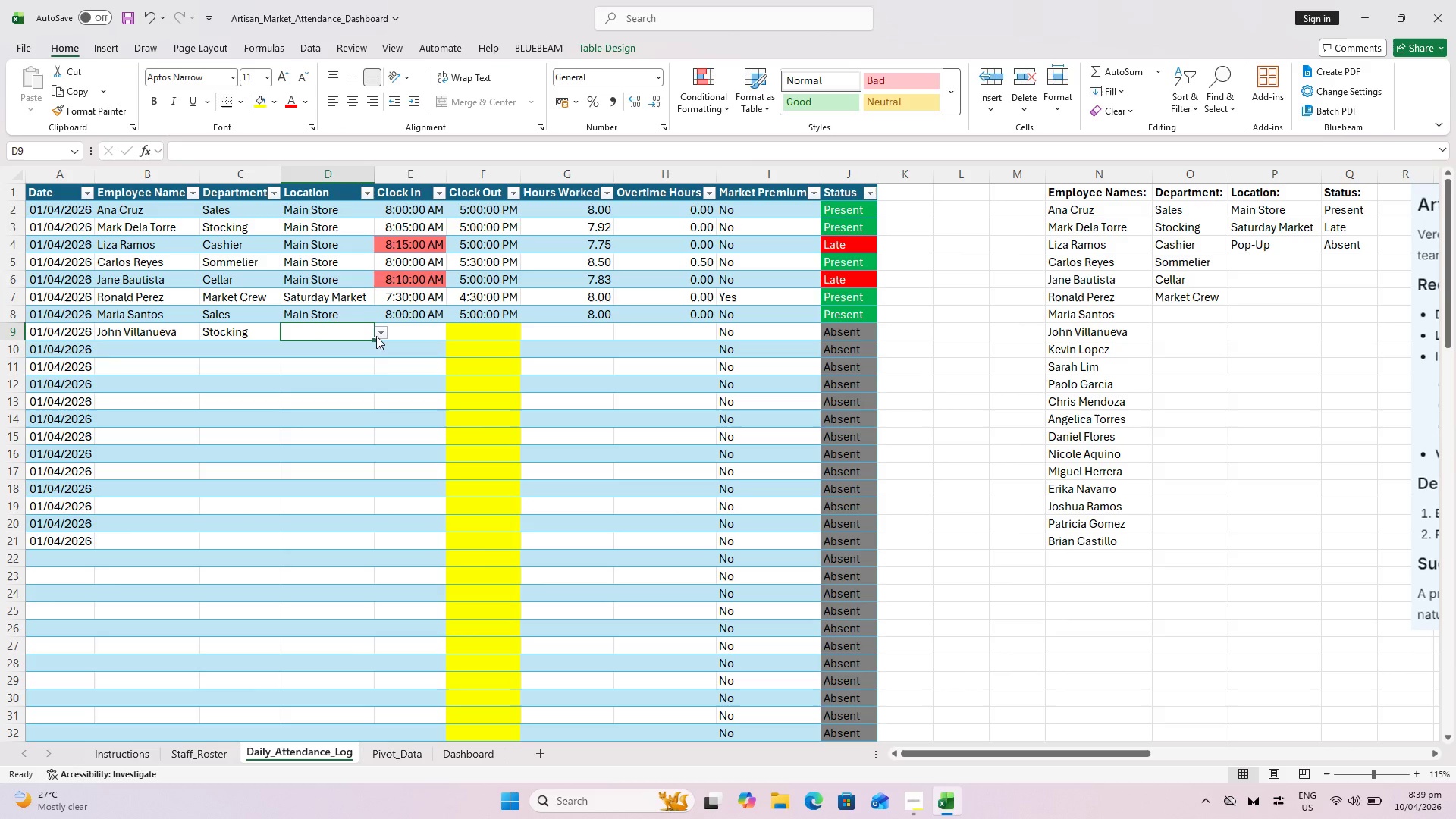 
wait(6.0)
 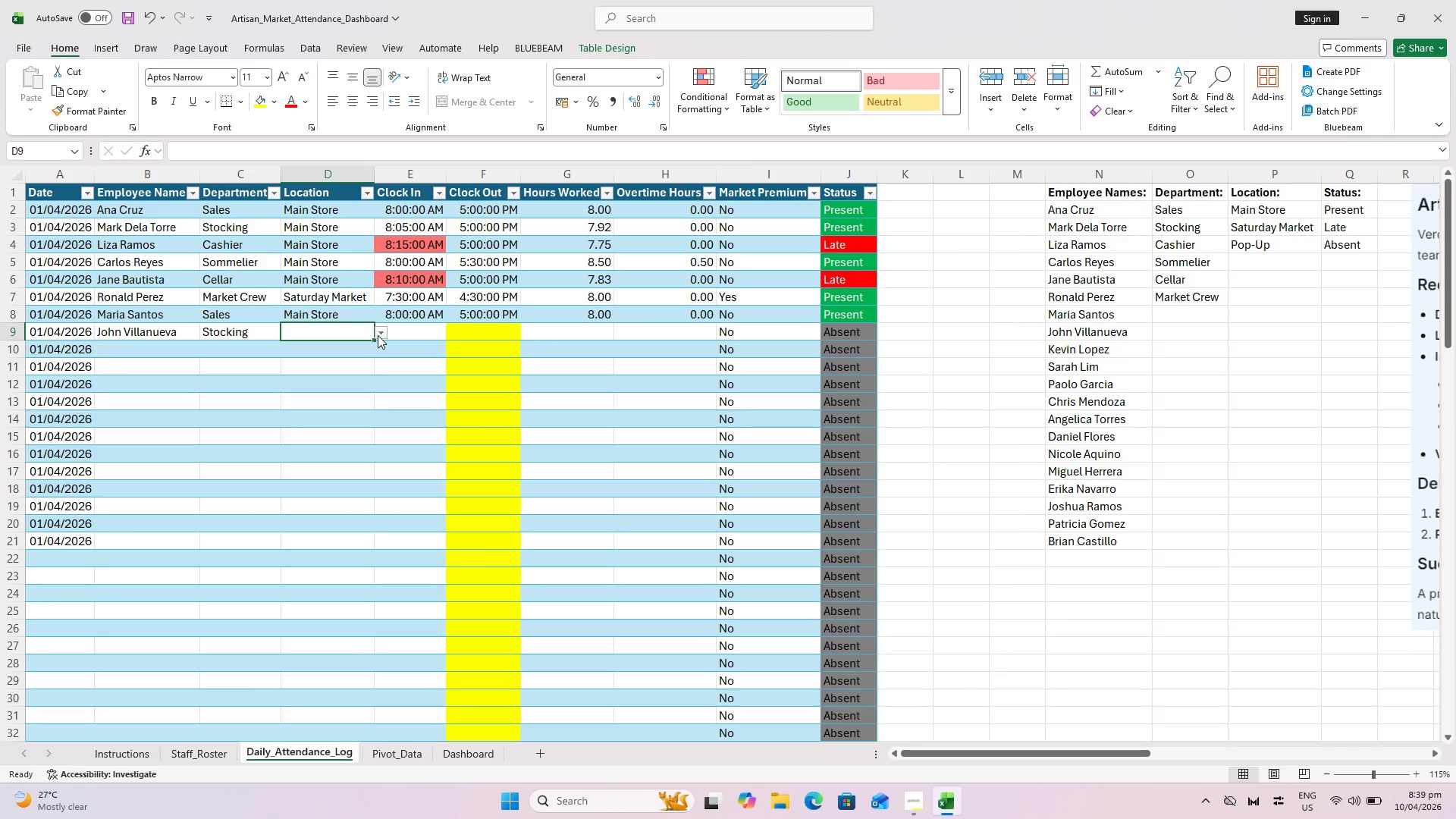 
key(Alt+Tab)